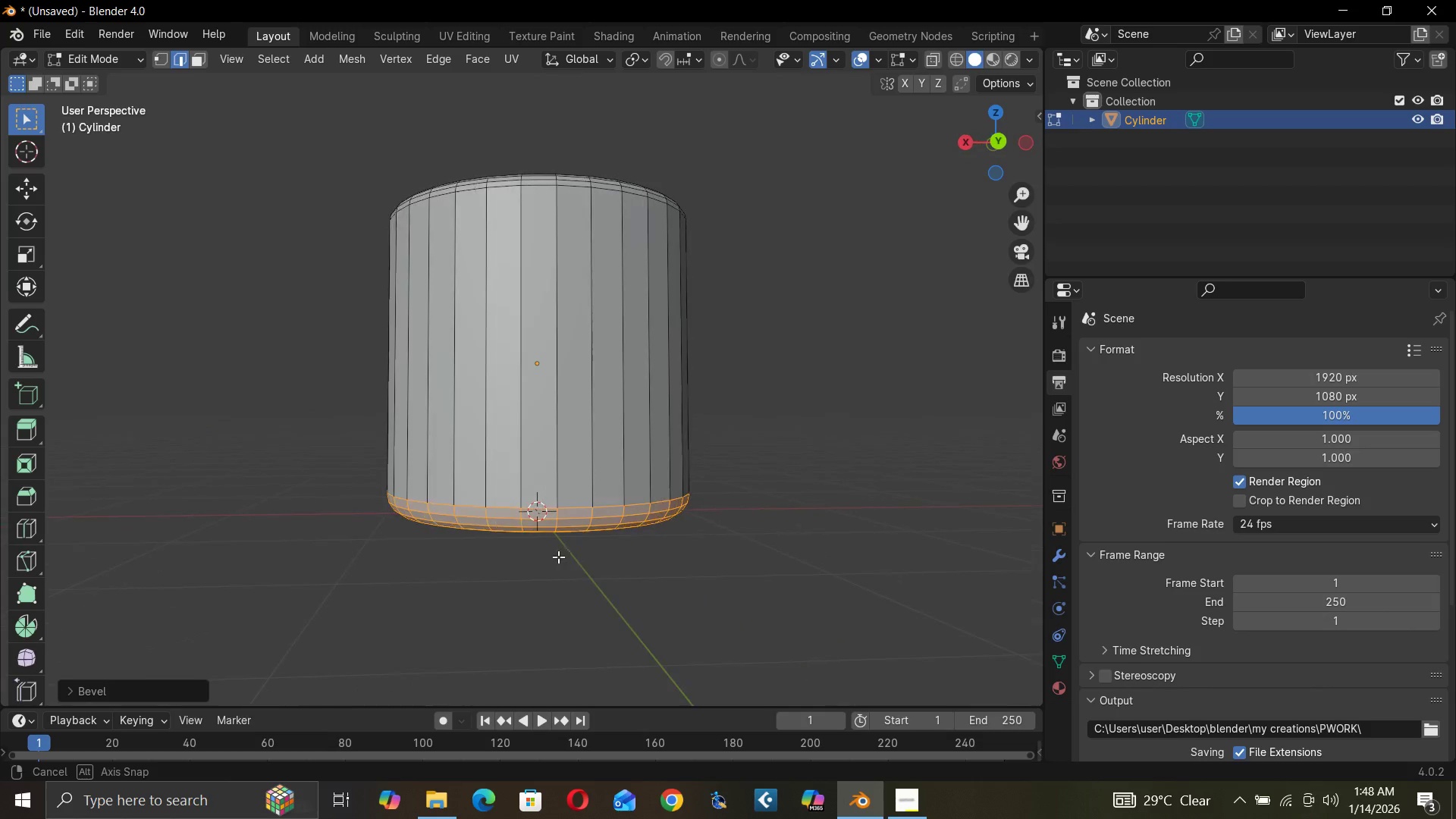 
key(End)
 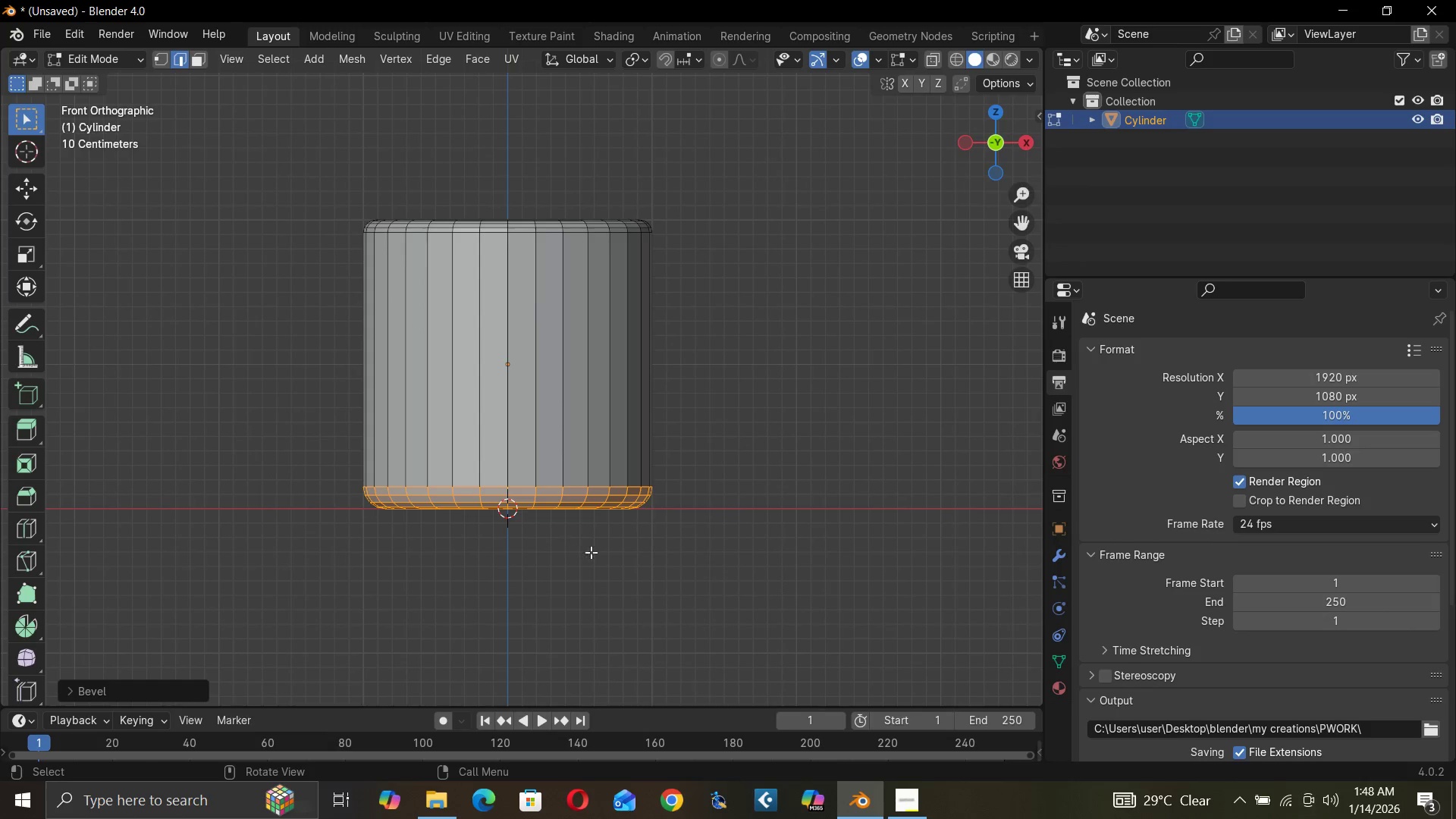 
scroll: coordinate [611, 555], scroll_direction: up, amount: 1.0
 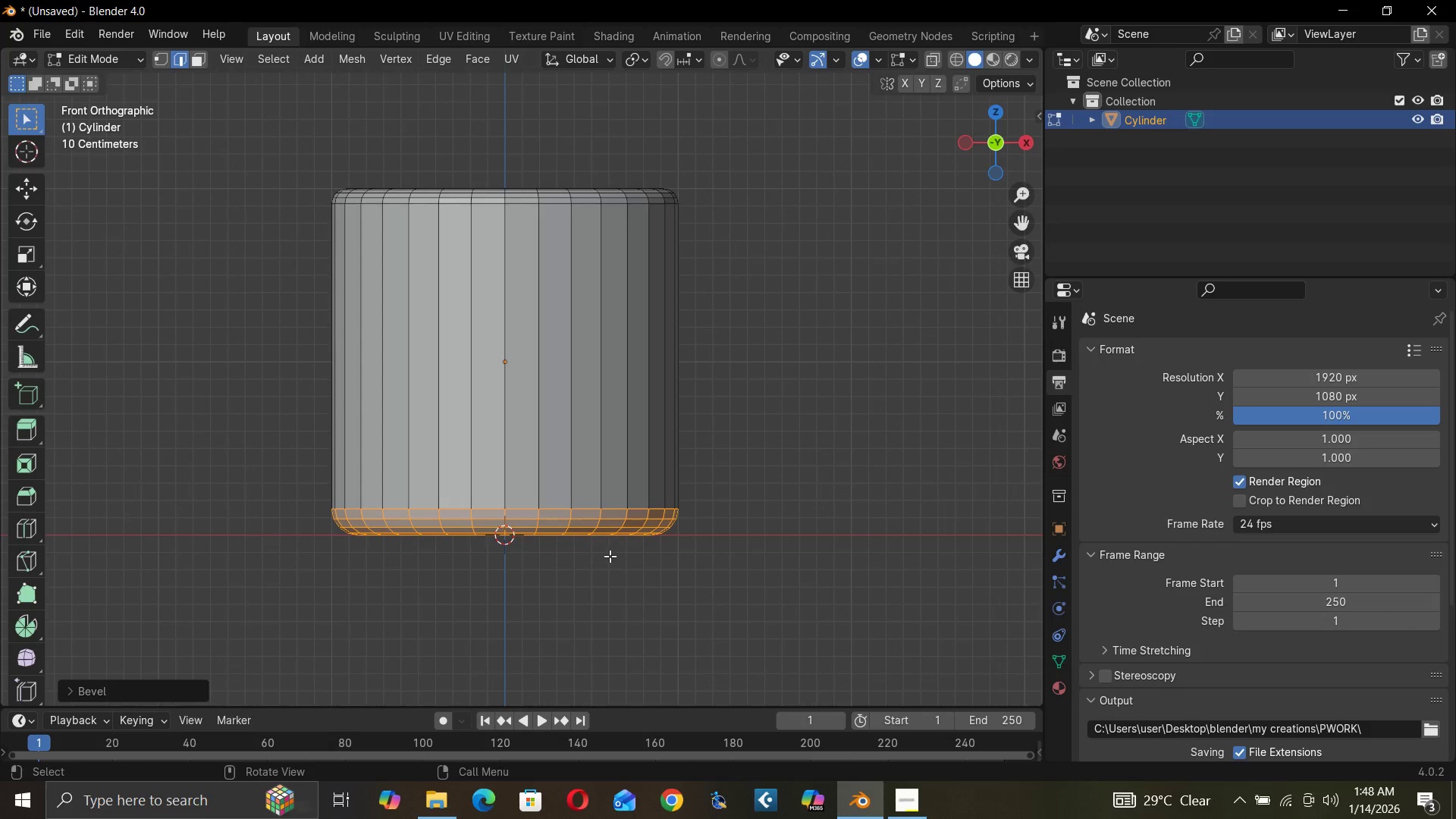 
hold_key(key=ShiftLeft, duration=0.7)
 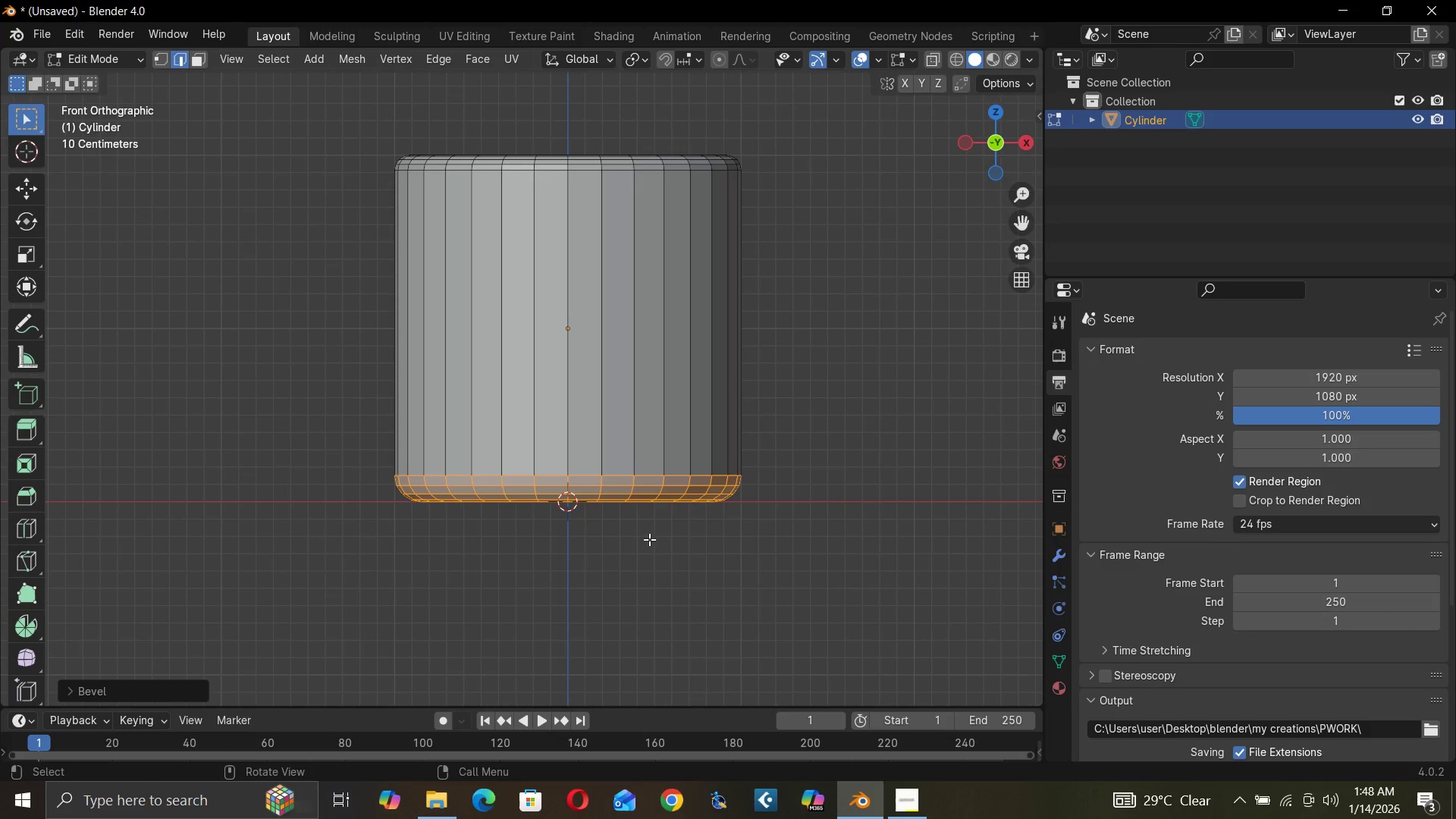 
hold_key(key=ShiftLeft, duration=0.5)
 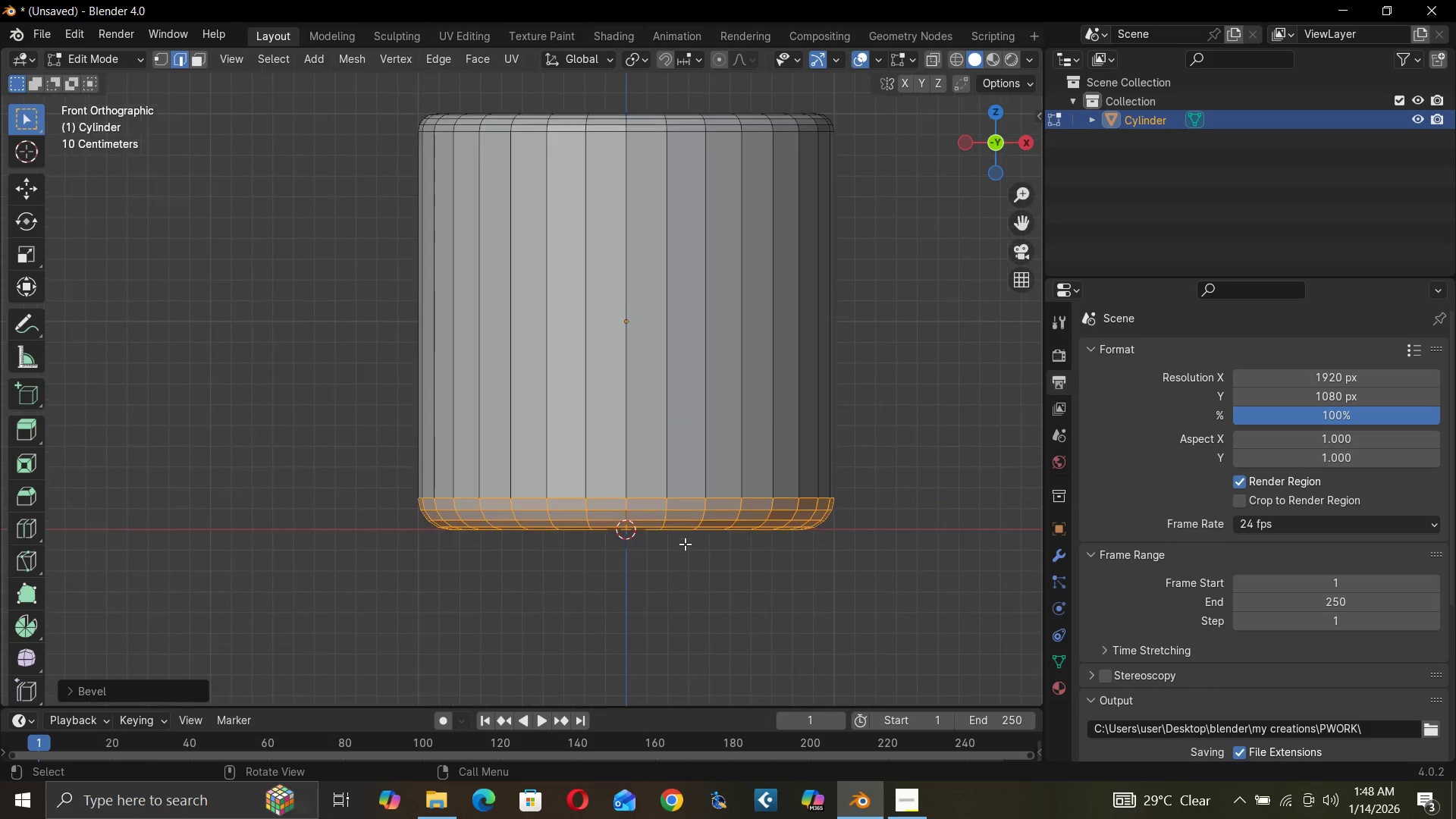 
scroll: coordinate [685, 544], scroll_direction: up, amount: 1.0
 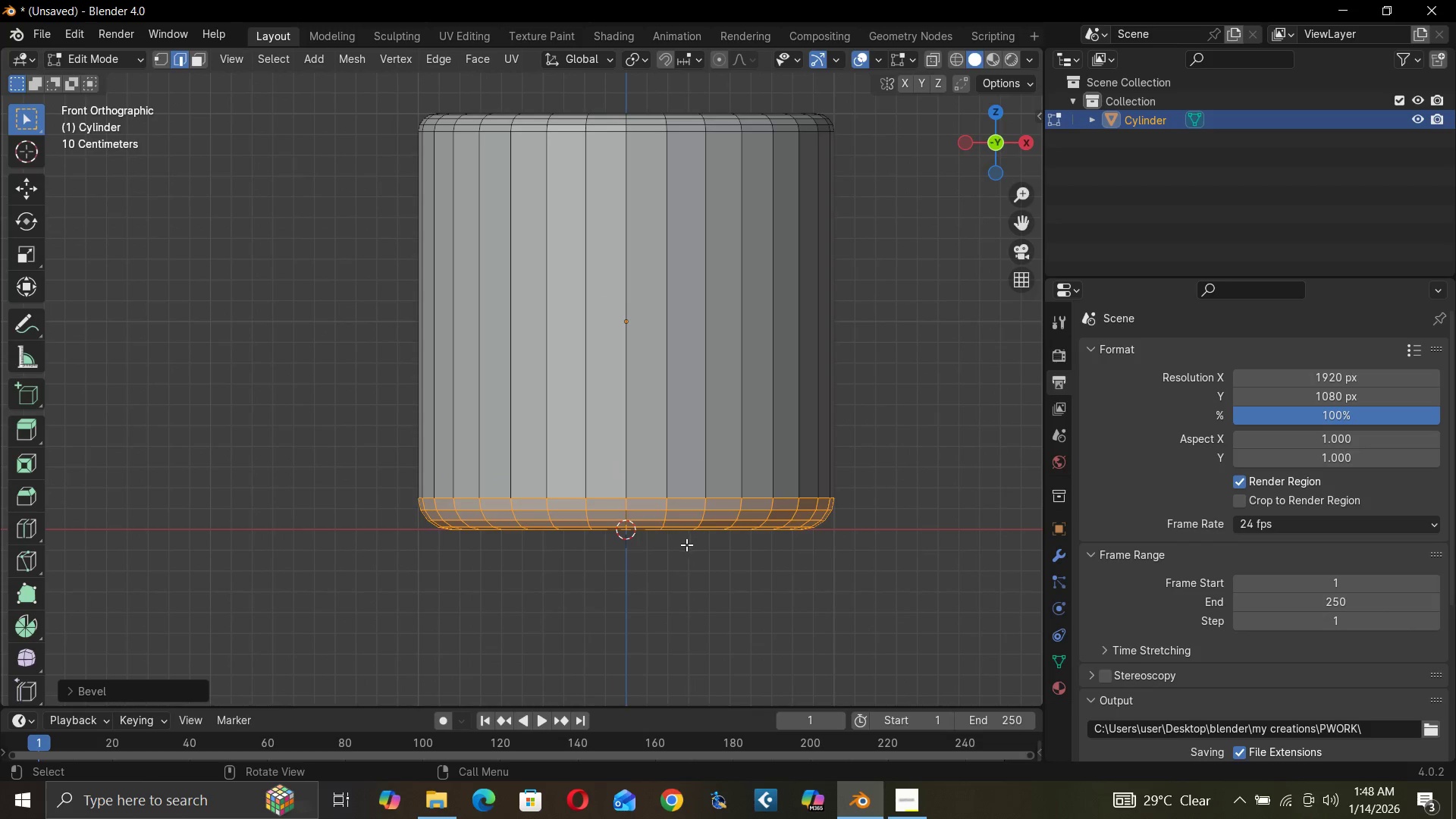 
hold_key(key=ShiftLeft, duration=0.66)
 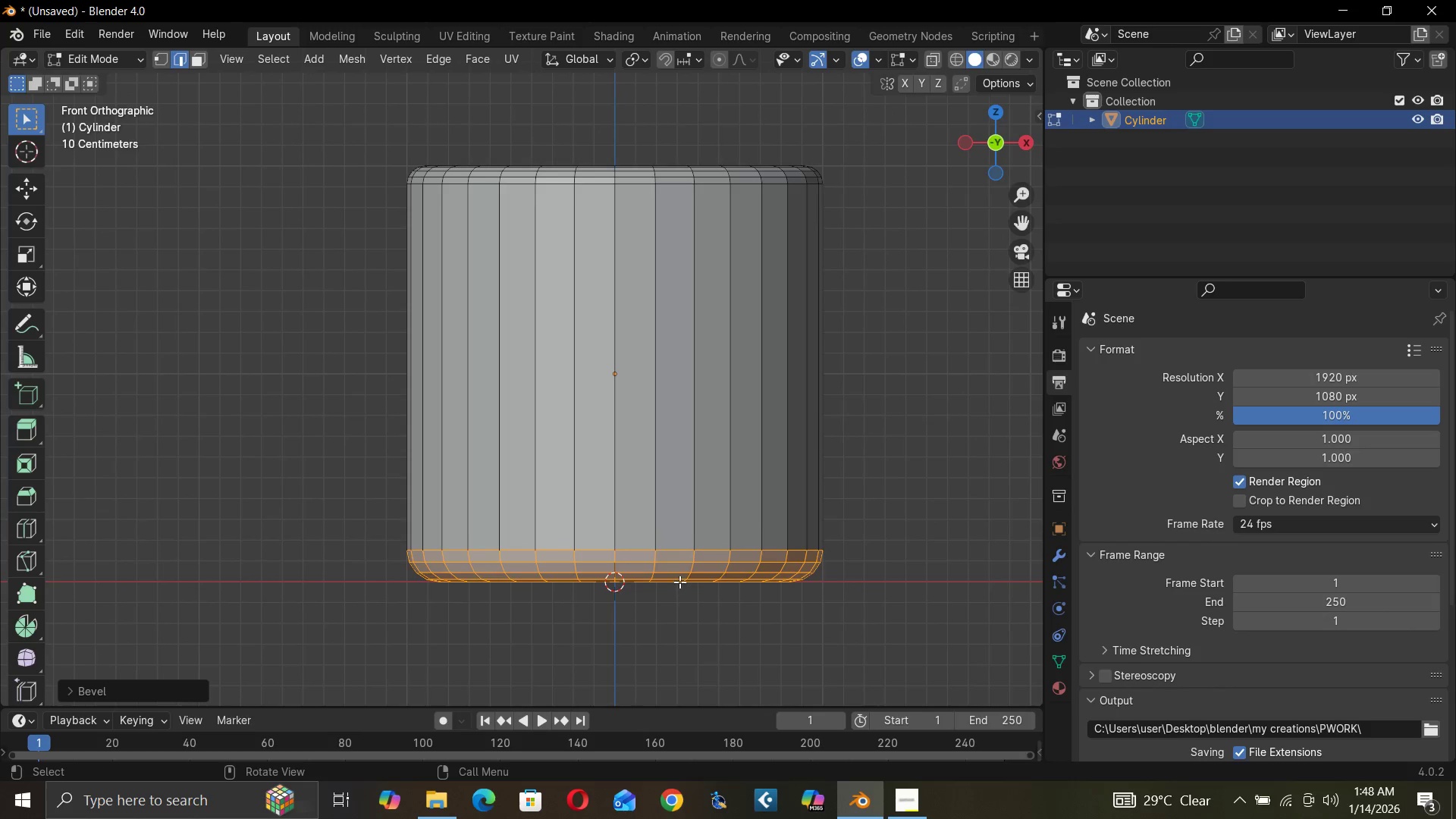 
scroll: coordinate [679, 582], scroll_direction: down, amount: 1.0
 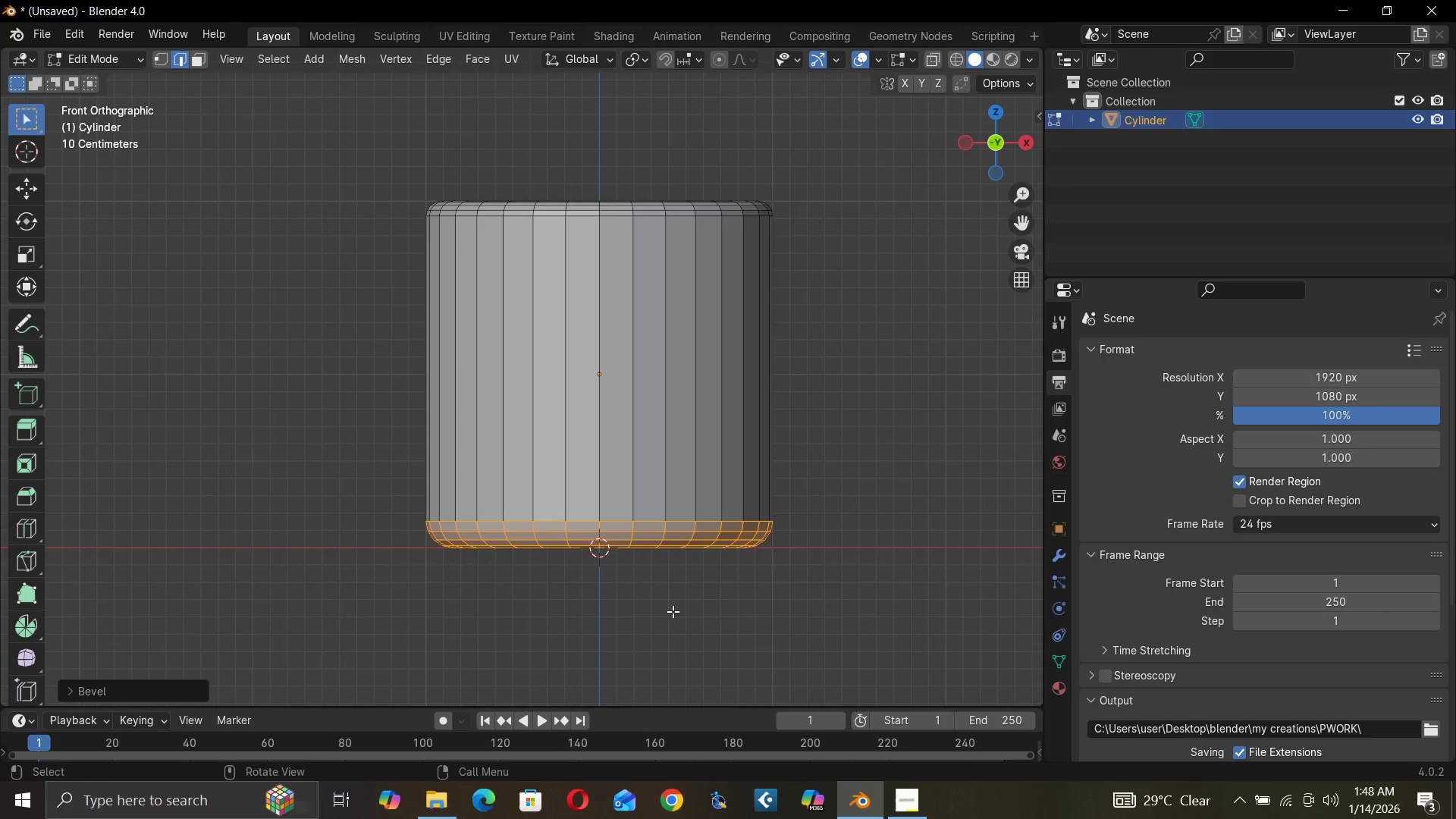 
key(Control+S)
 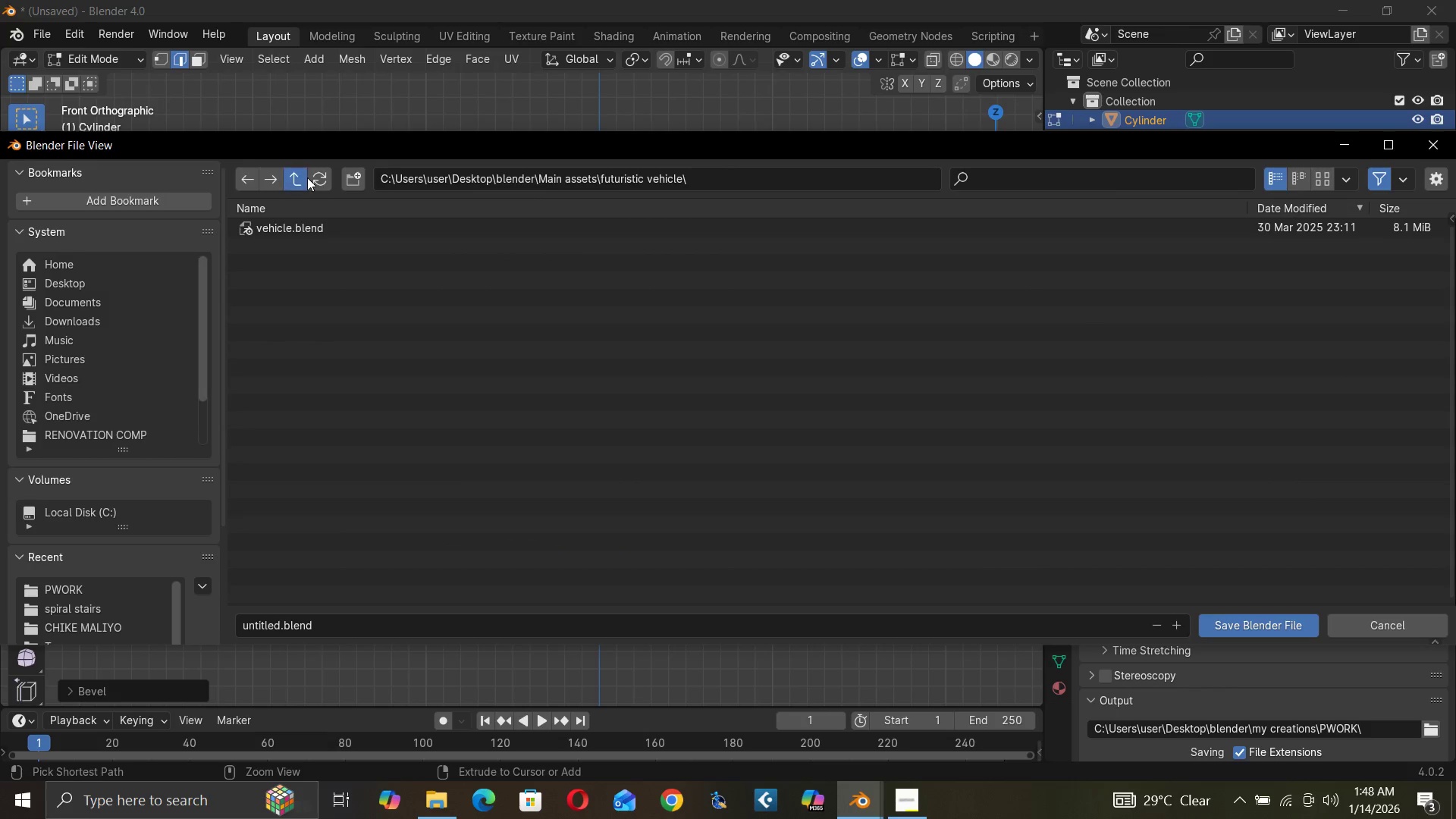 
wait(6.8)
 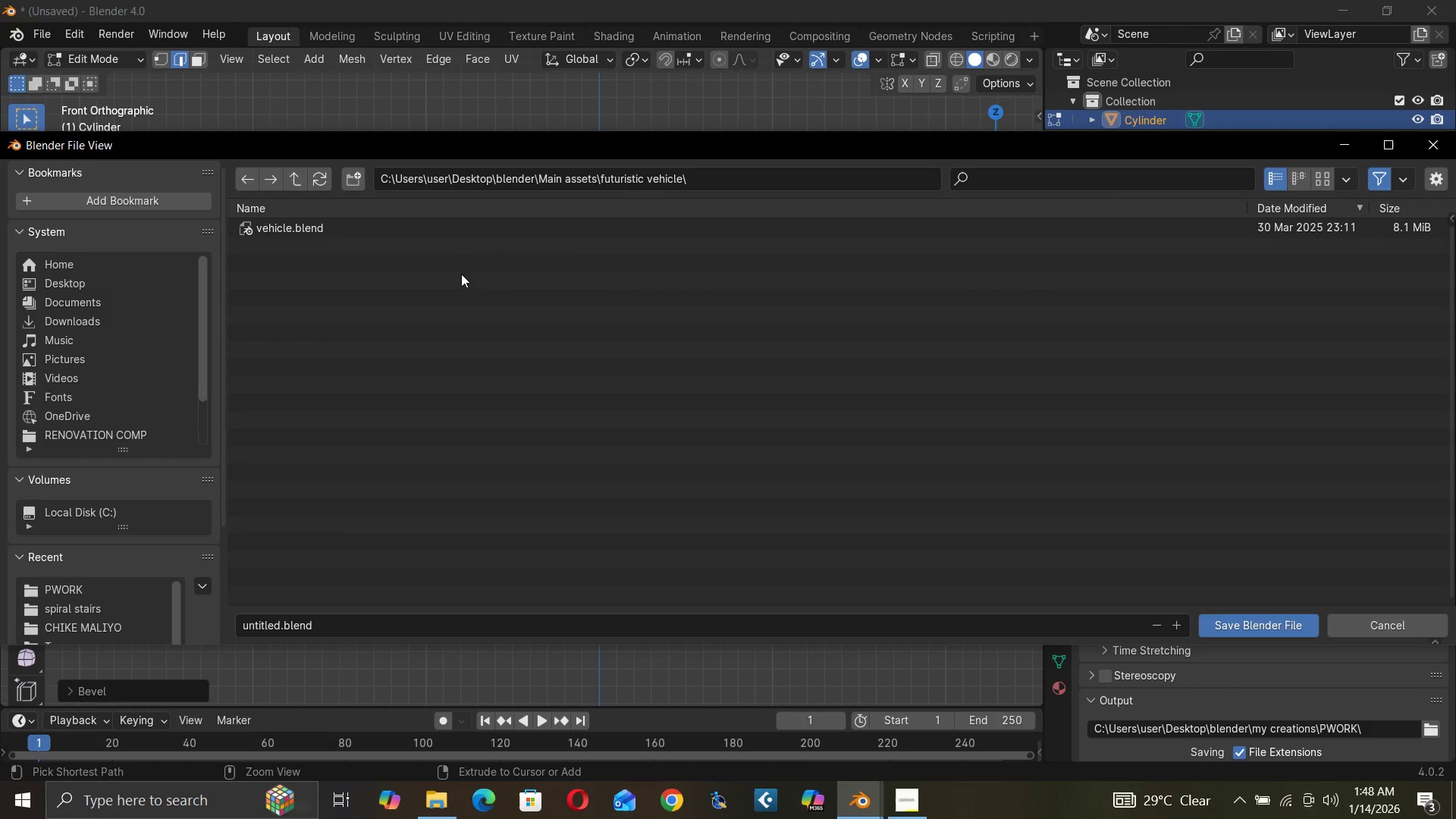 
scroll: coordinate [275, 353], scroll_direction: up, amount: 2.0
 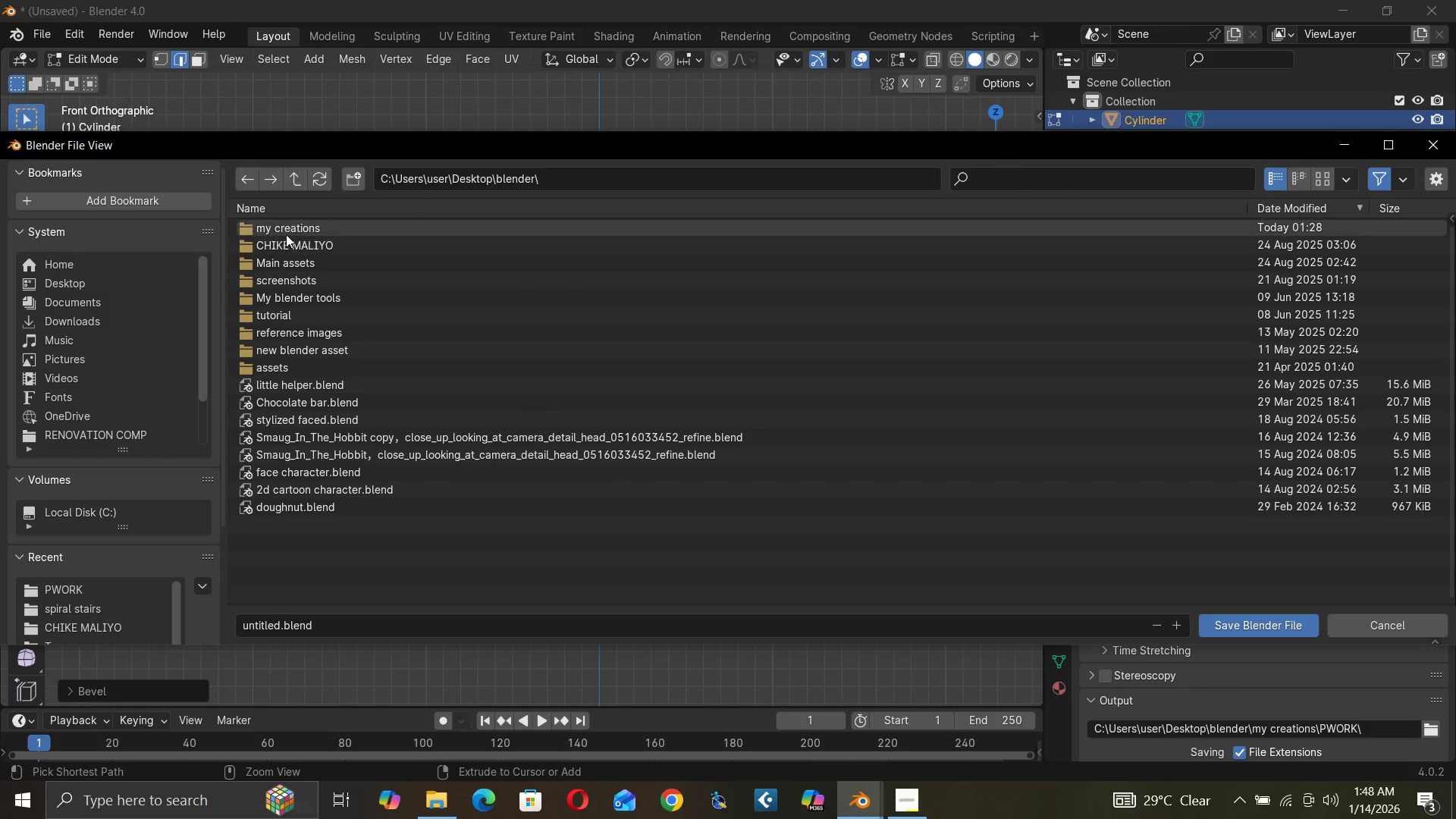 
double_click([287, 232])
 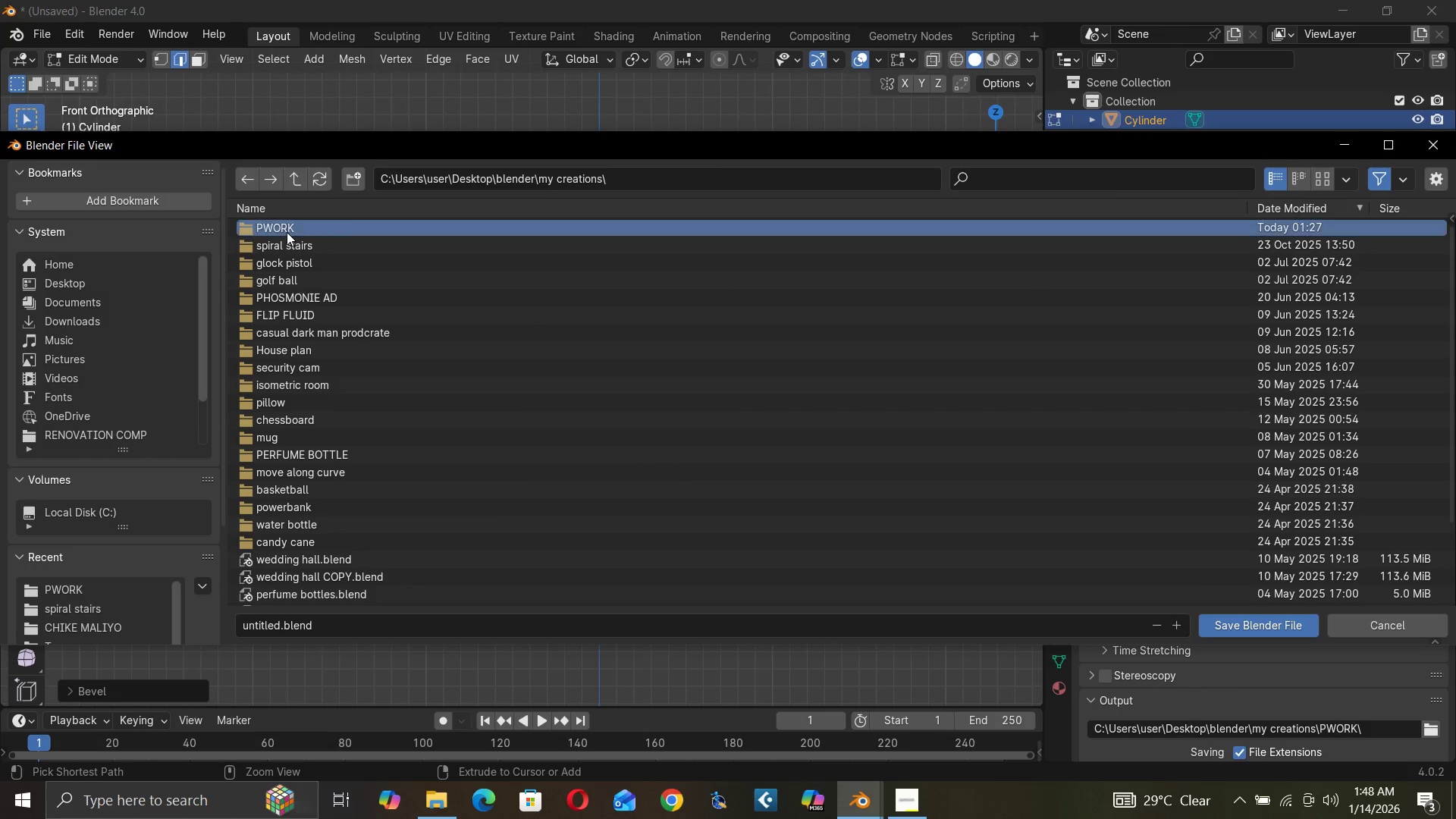 
double_click([287, 232])
 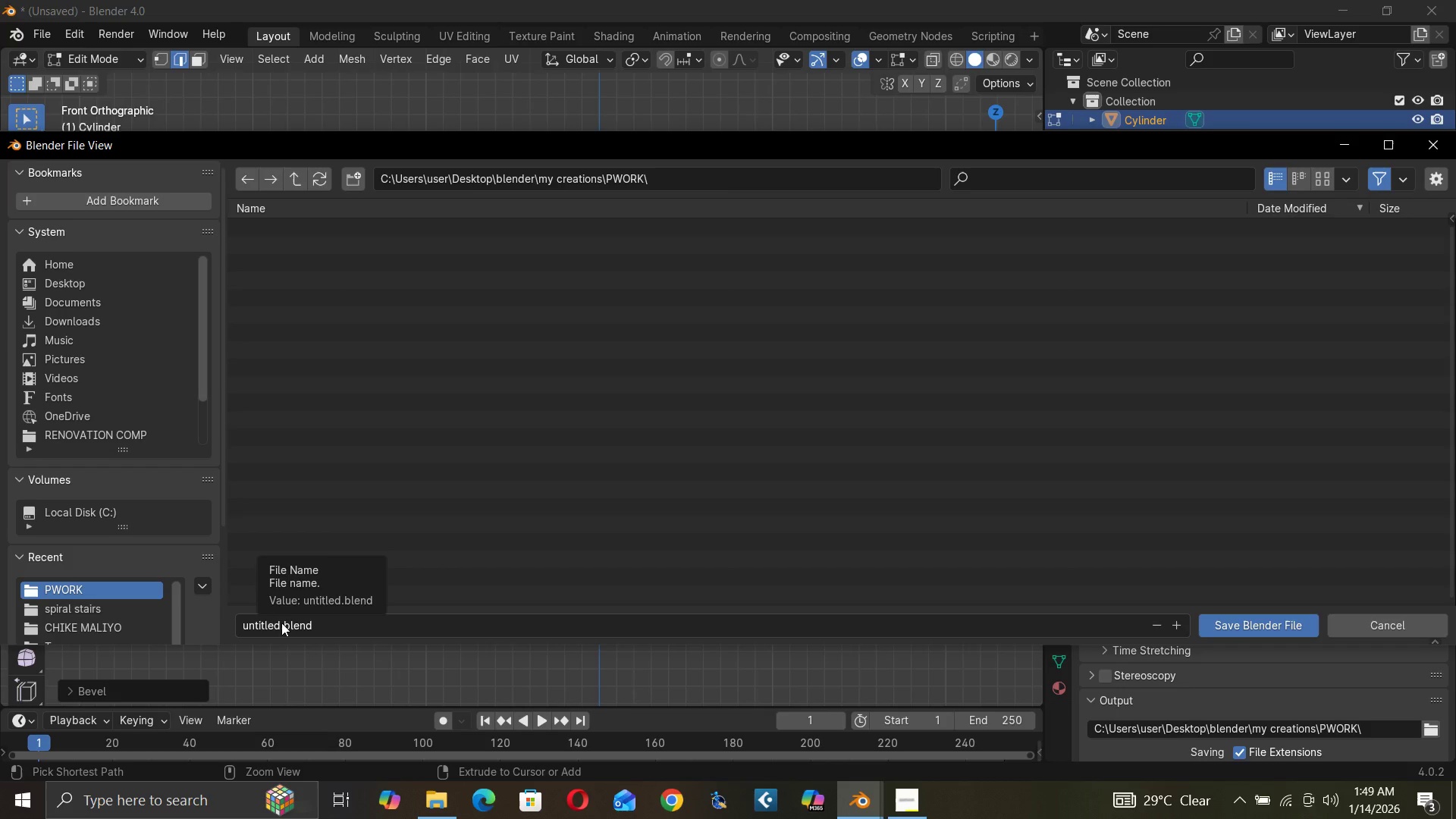 
left_click([279, 623])
 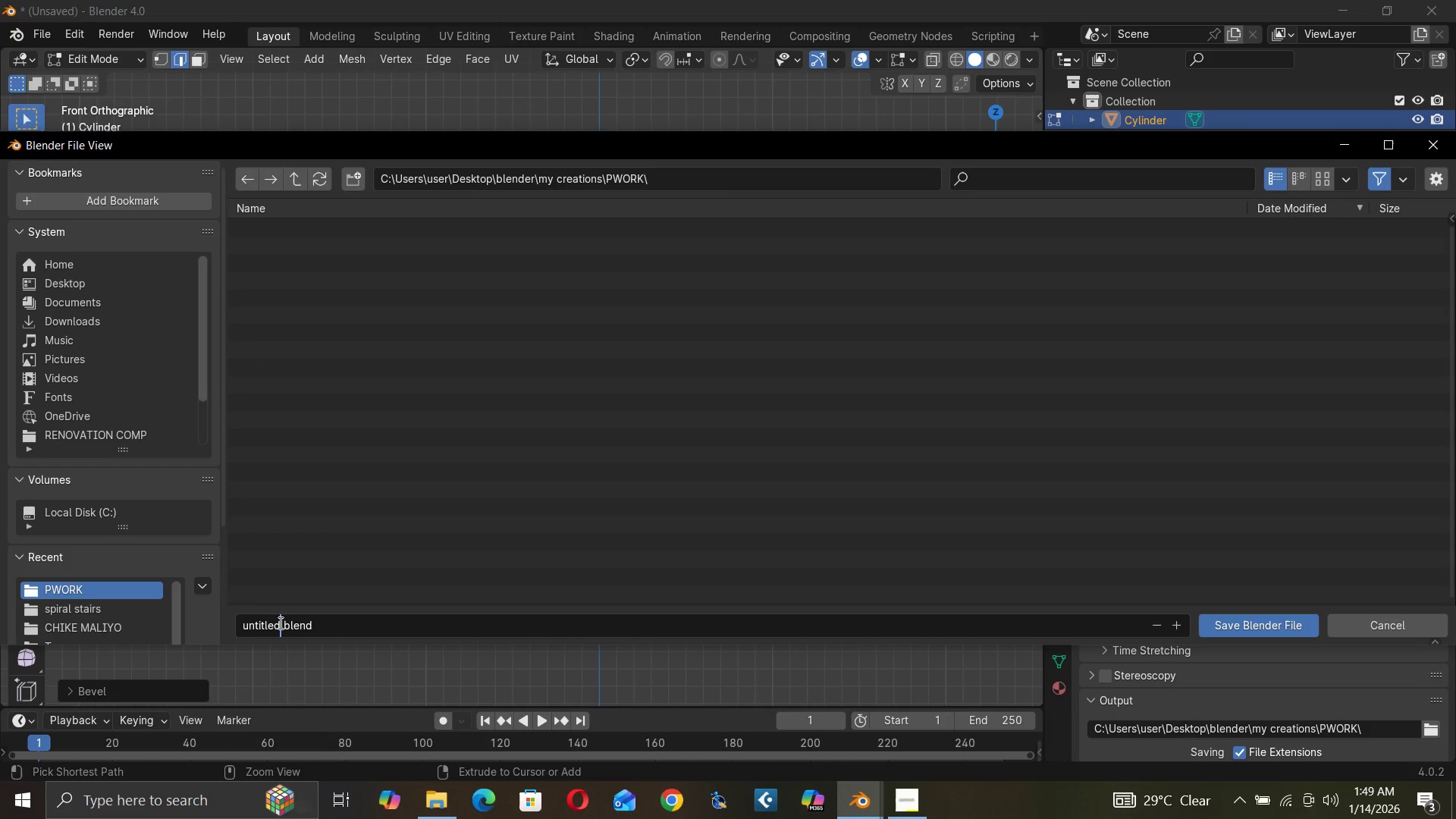 
left_click_drag(start_coordinate=[279, 623], to_coordinate=[202, 626])
 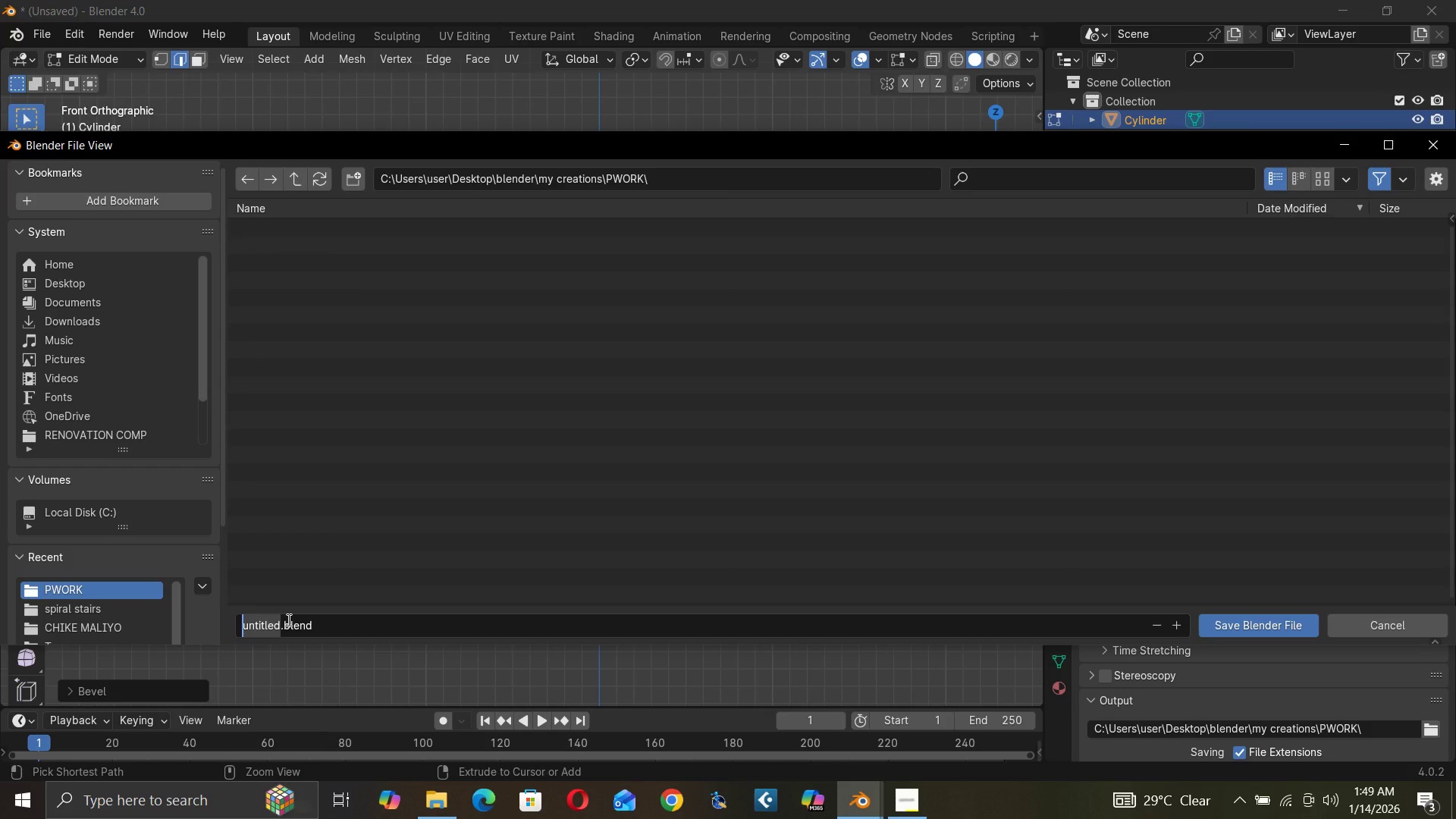 
type(mug)
 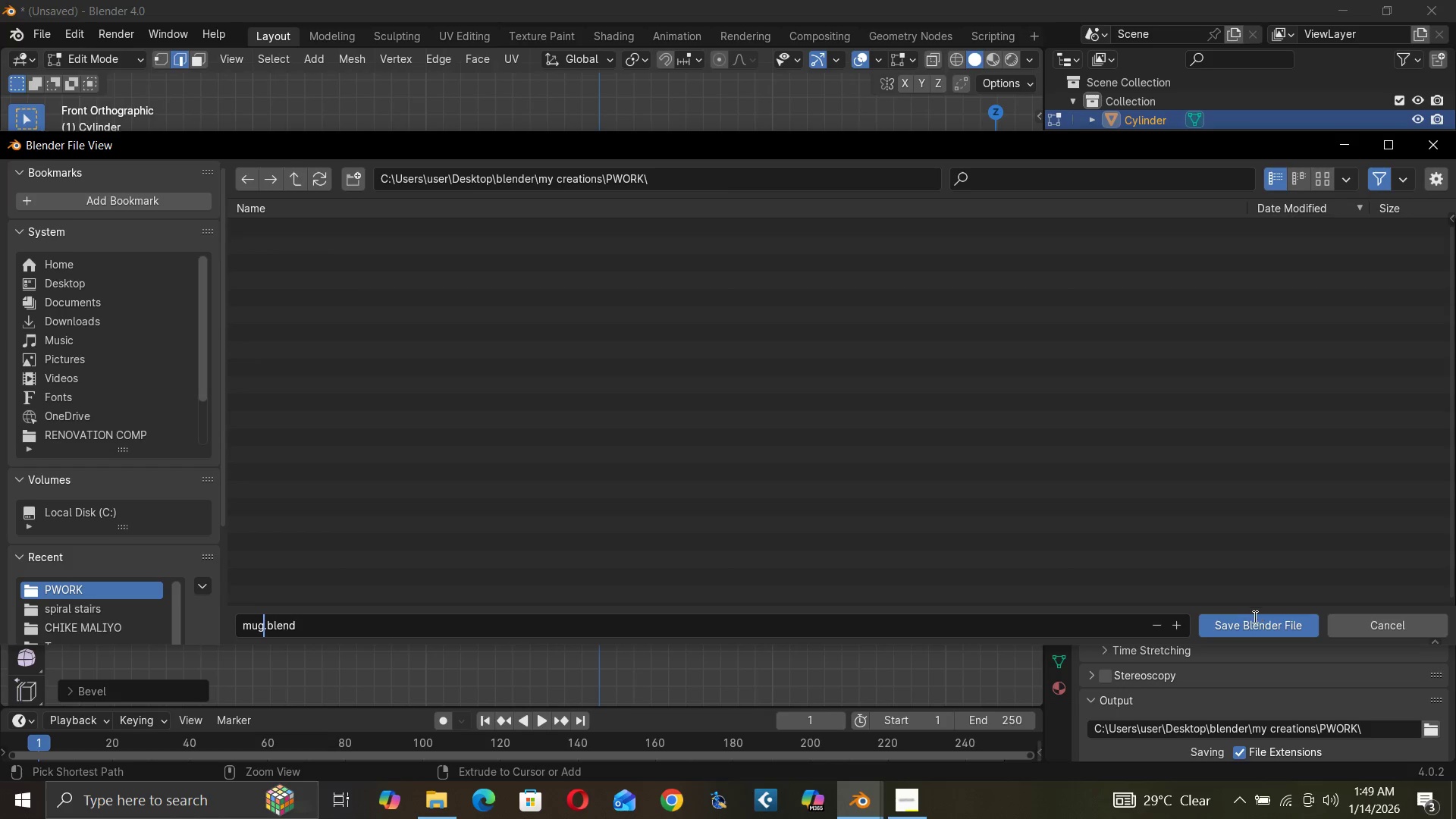 
left_click([1242, 623])
 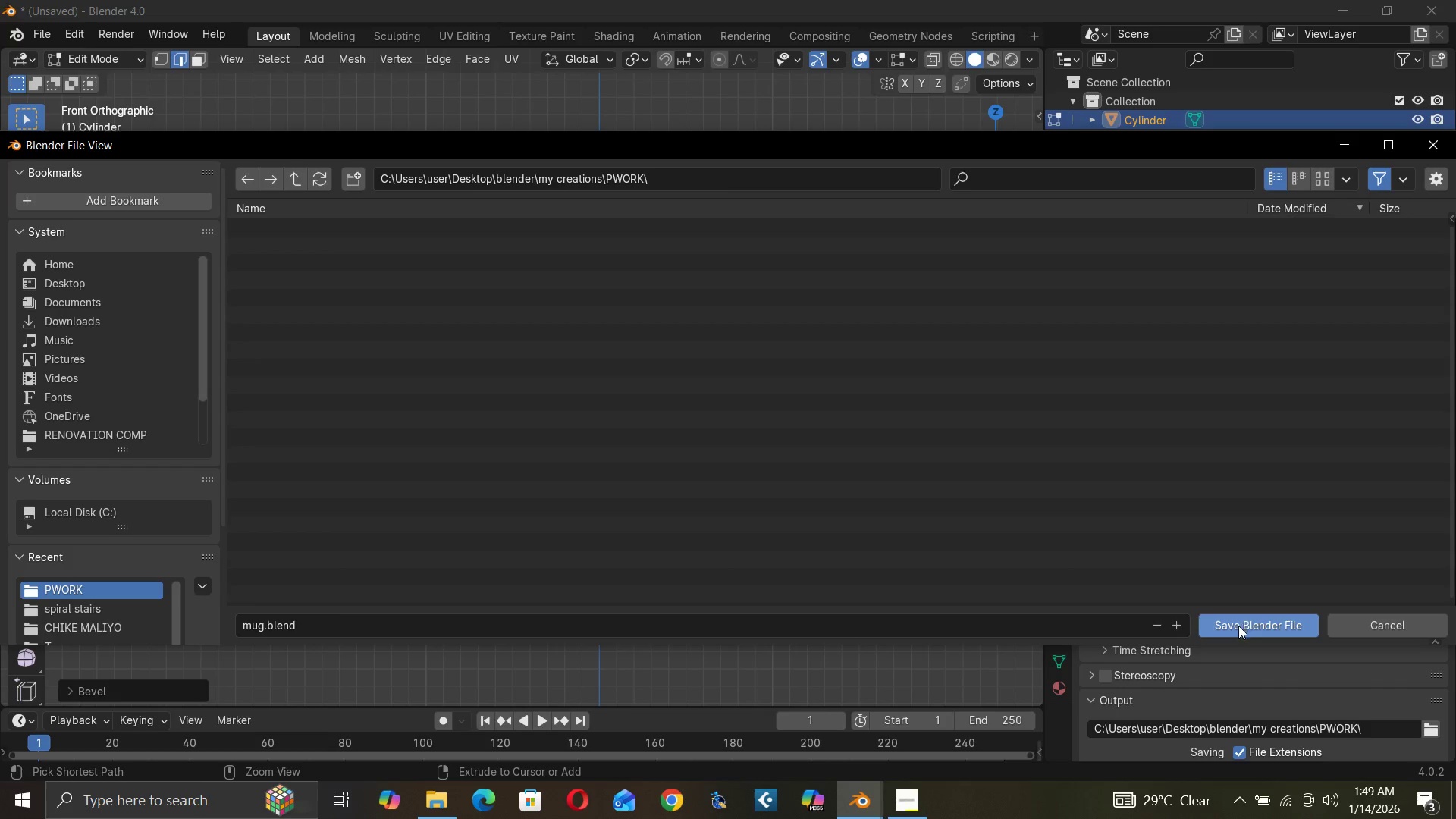 
left_click([1238, 626])
 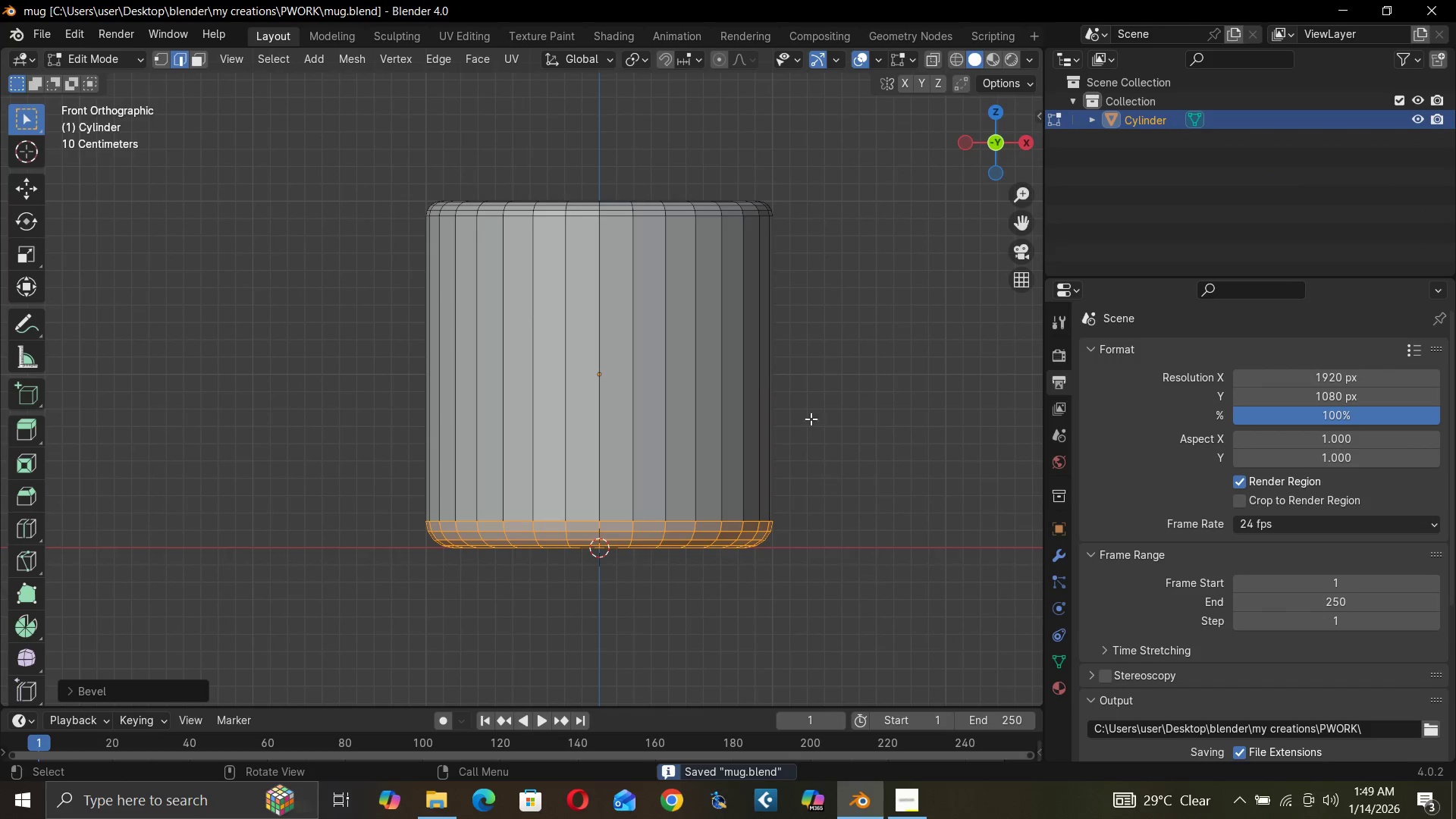 
left_click([946, 489])
 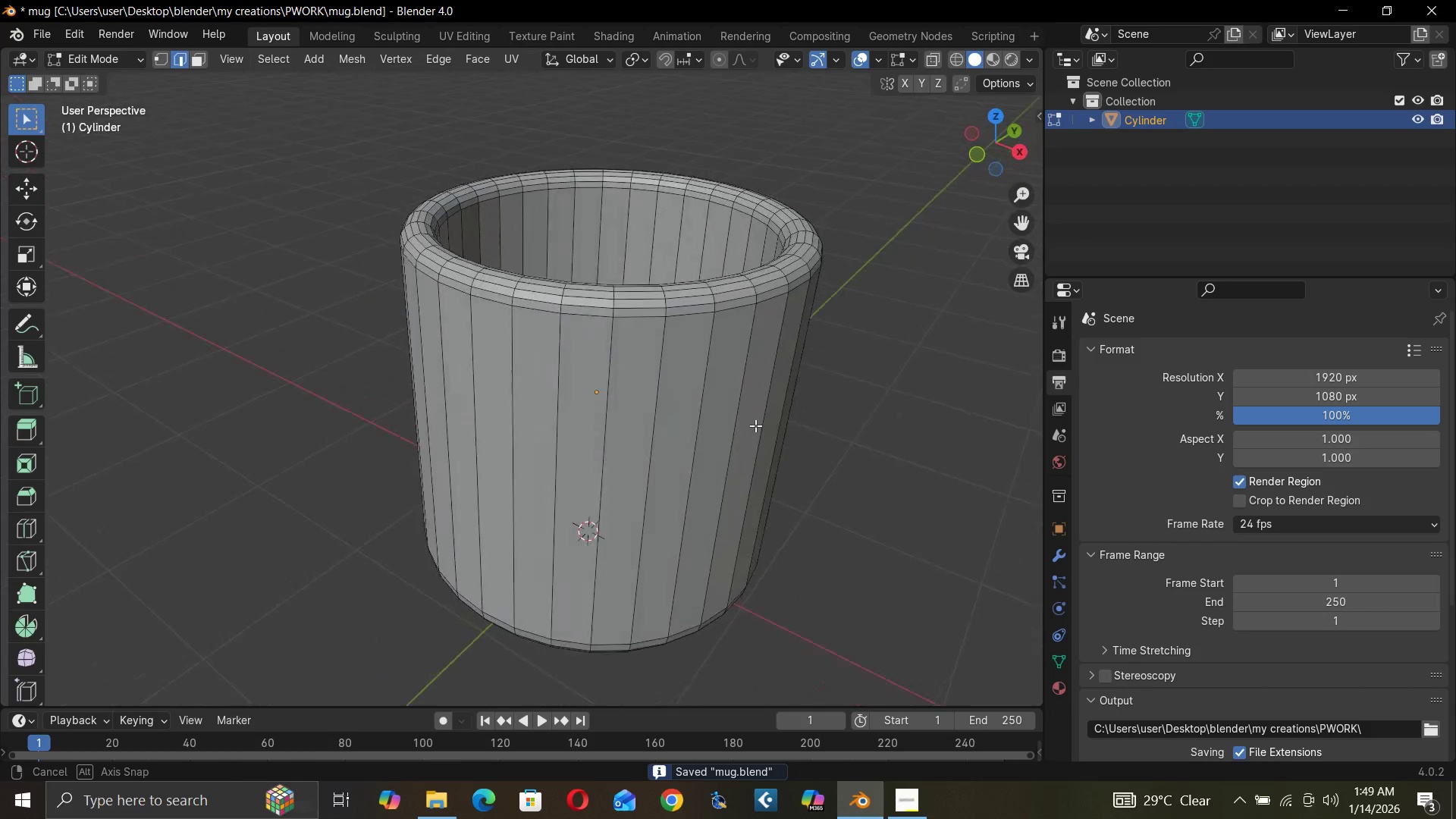 
key(End)
 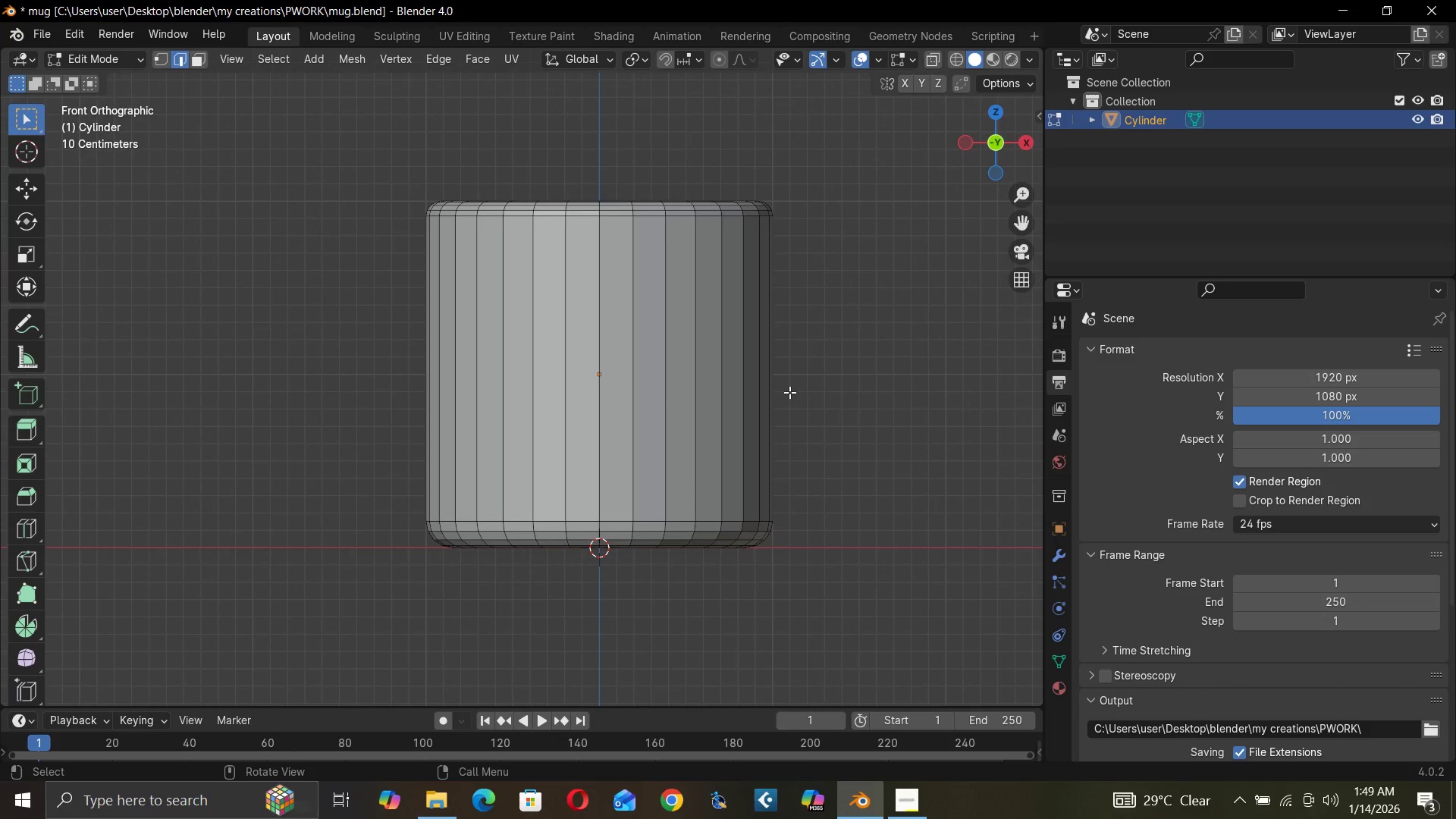 
key(Control+S)
 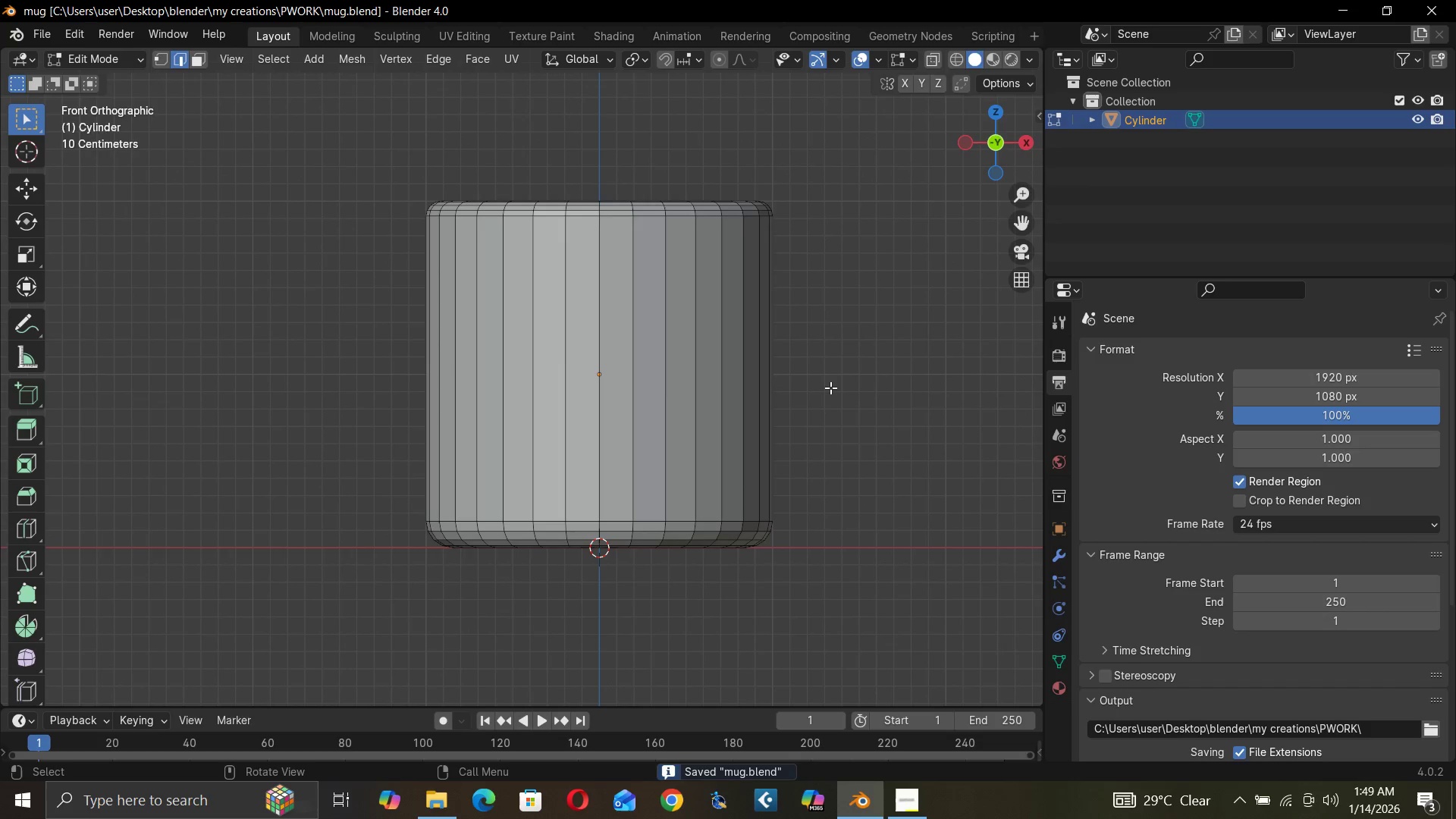 
hold_key(key=ShiftLeft, duration=0.55)
scroll: coordinate [781, 357], scroll_direction: up, amount: 1.0